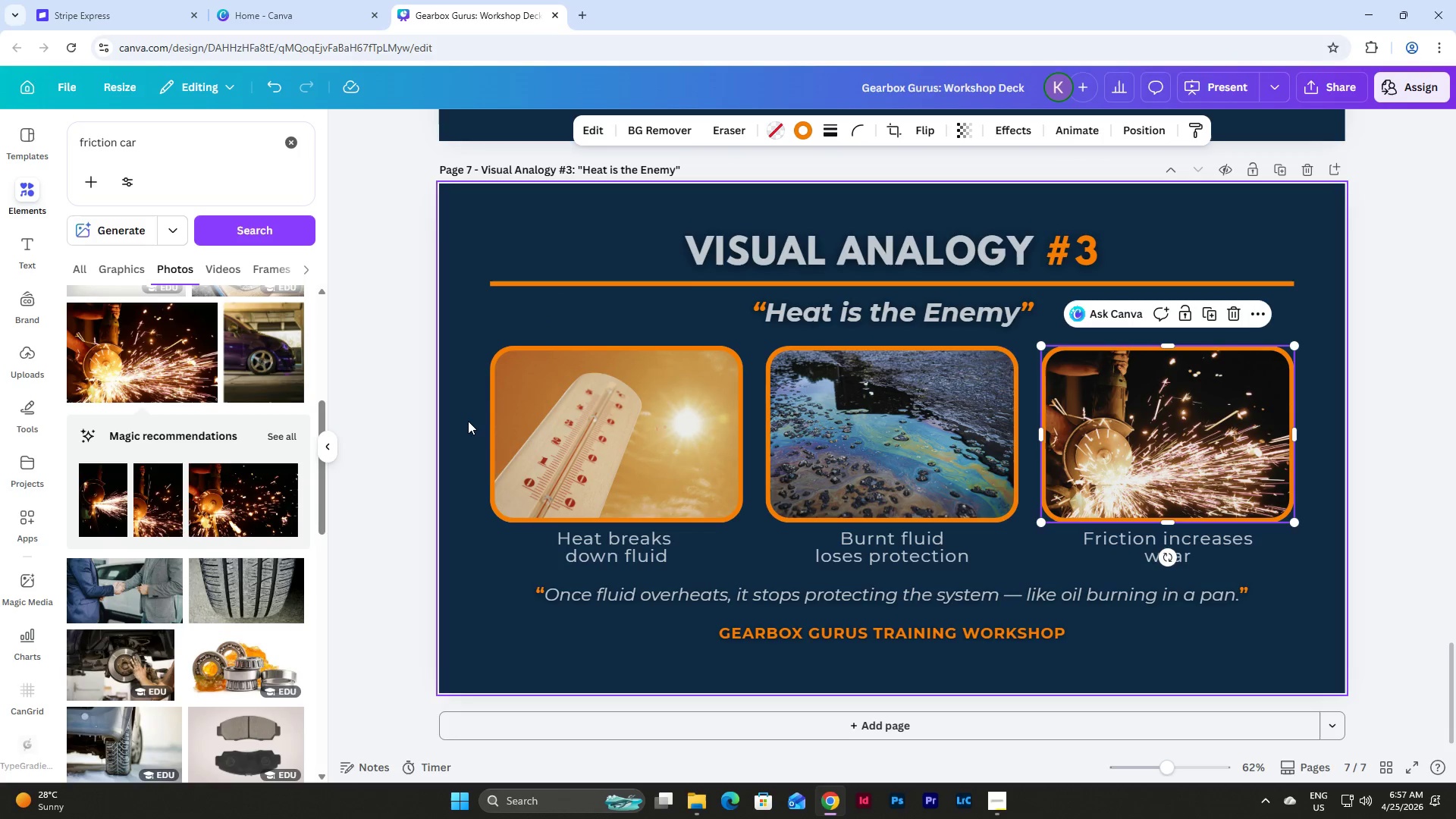 
left_click_drag(start_coordinate=[468, 421], to_coordinate=[1156, 595])
 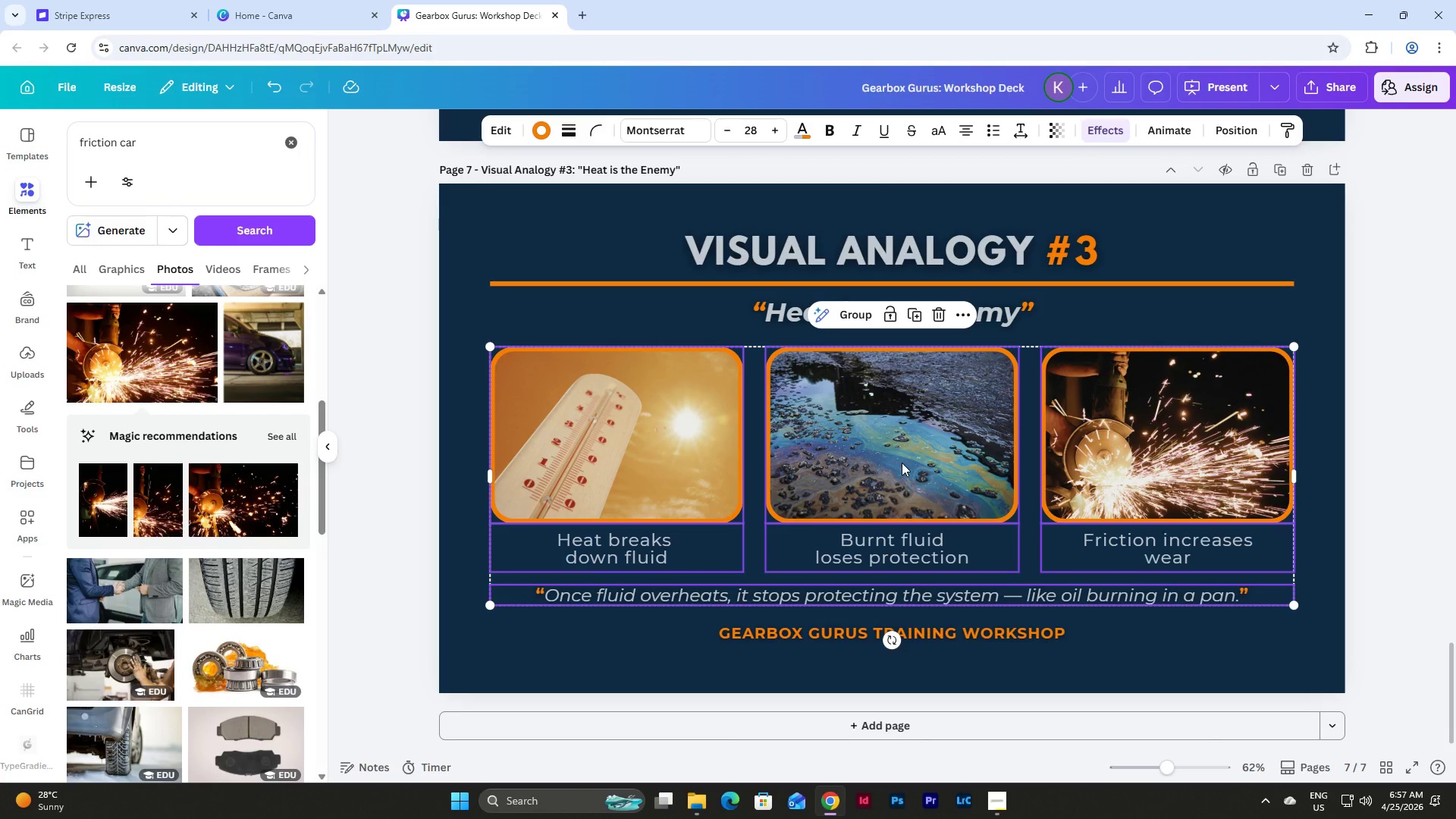 
wait(11.55)
 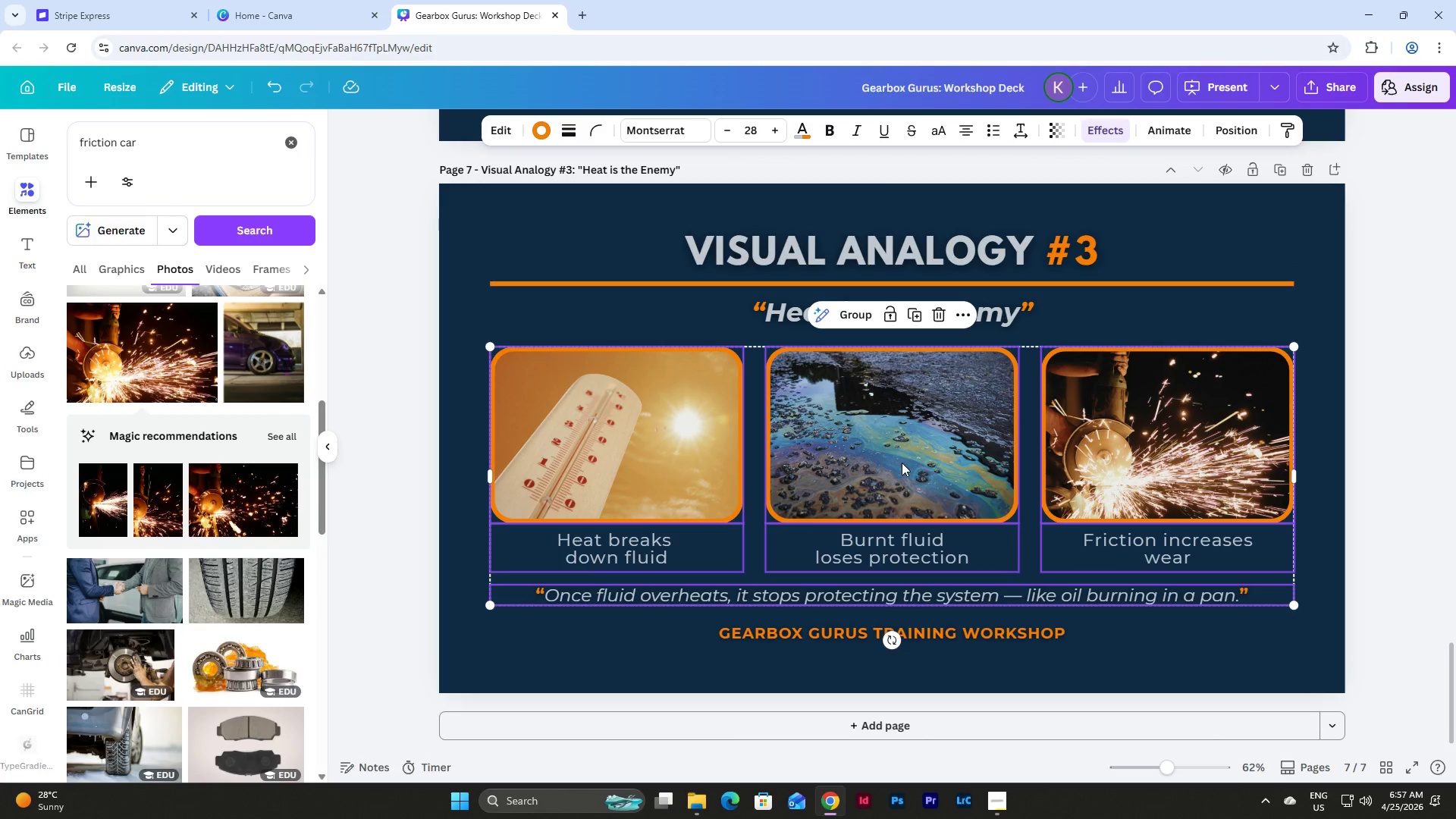 
left_click([1329, 641])
 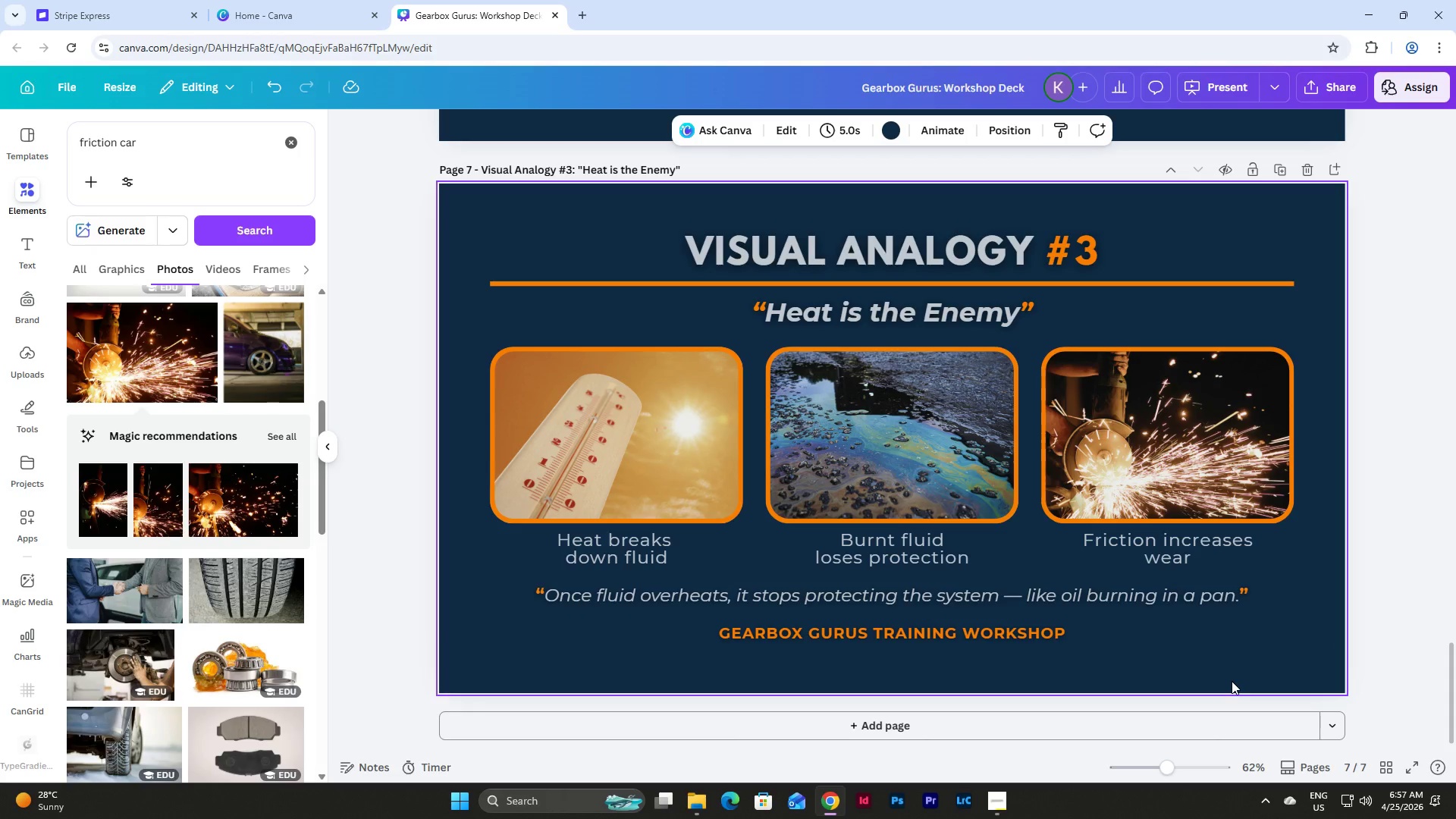 
left_click([1232, 681])
 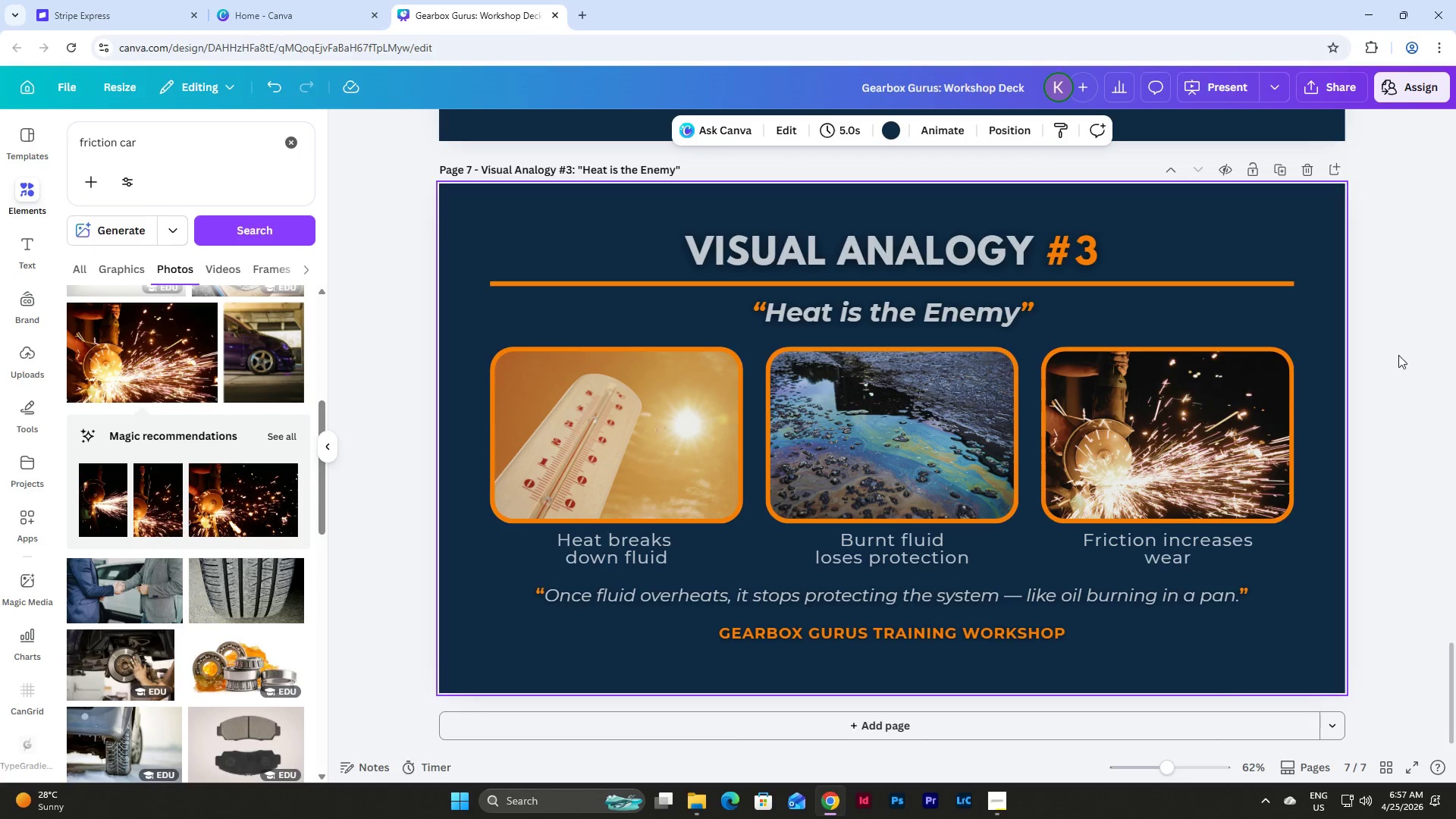 
scroll: coordinate [1382, 462], scroll_direction: down, amount: 3.0
 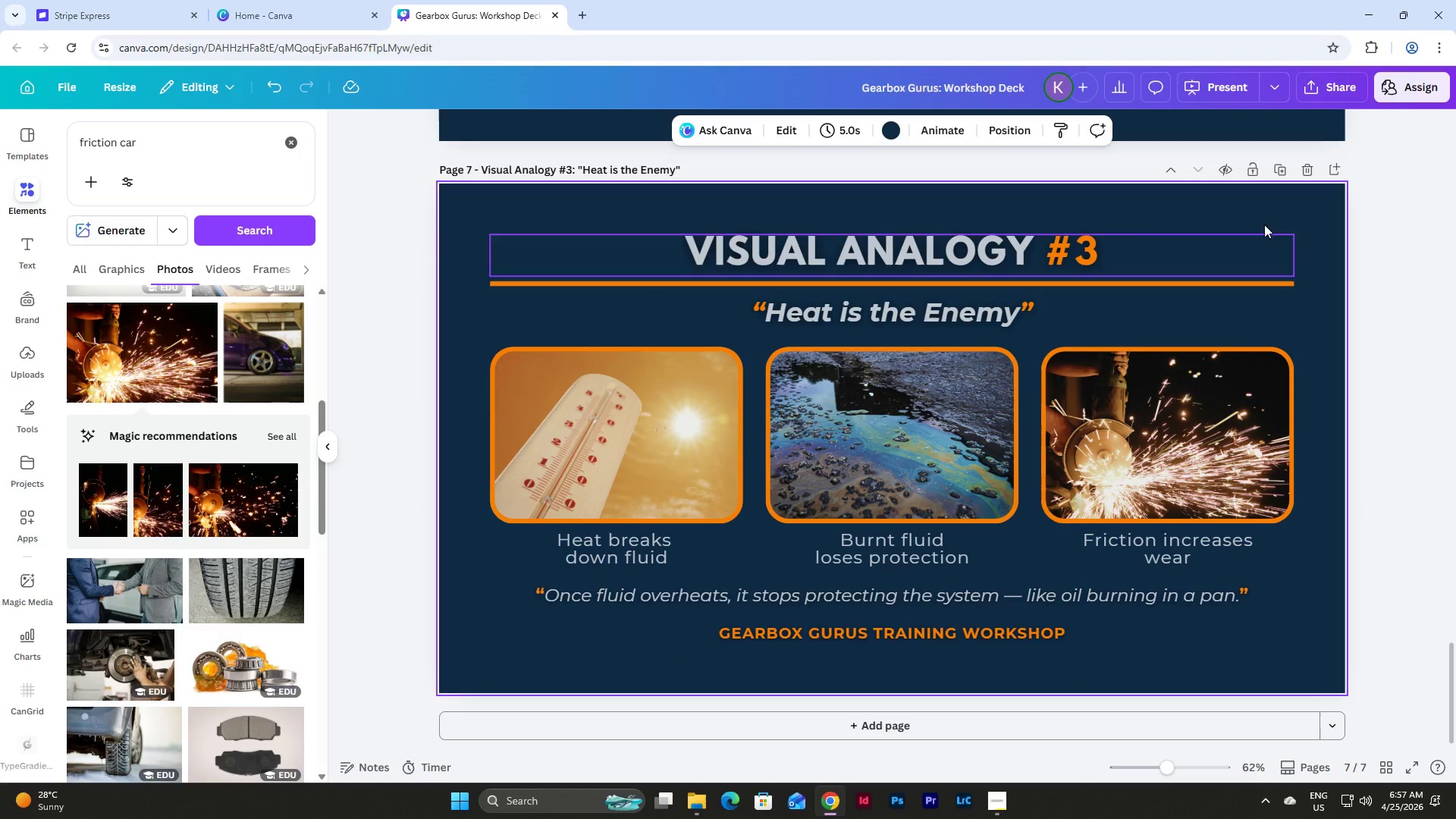 
left_click([1285, 166])
 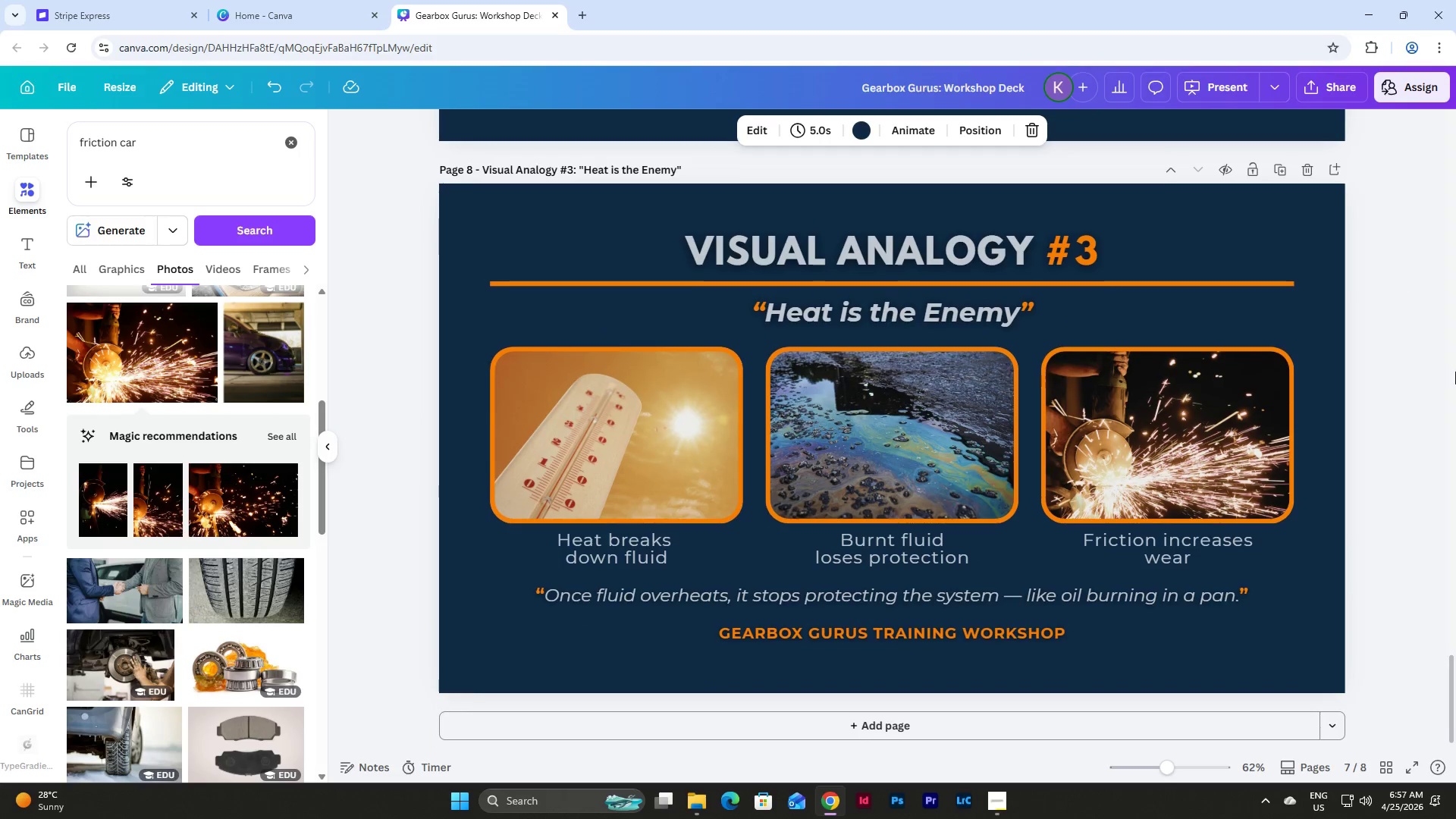 
scroll: coordinate [1452, 411], scroll_direction: down, amount: 8.0
 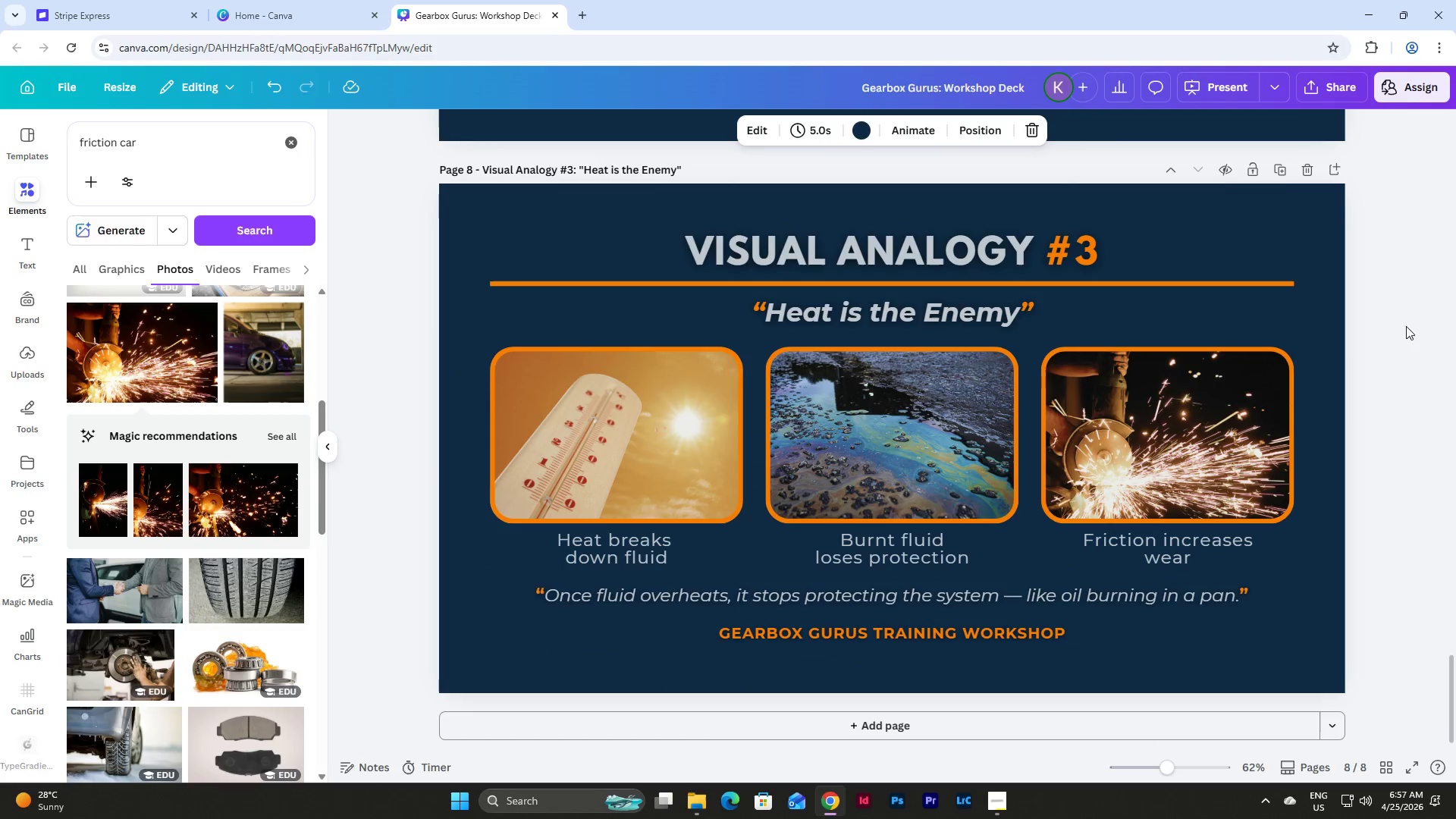 
wait(5.84)
 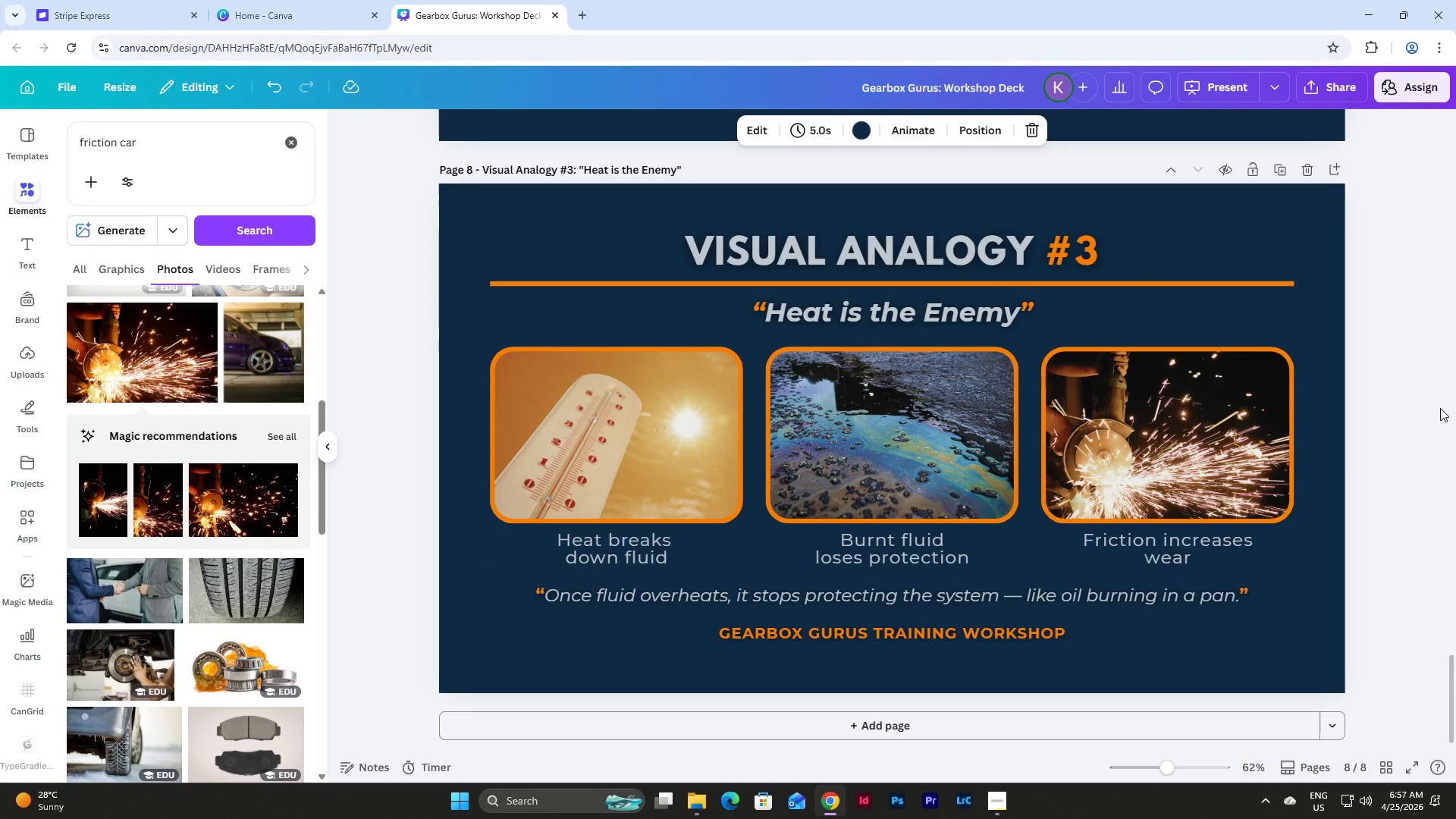 
left_click_drag(start_coordinate=[485, 169], to_coordinate=[759, 179])
 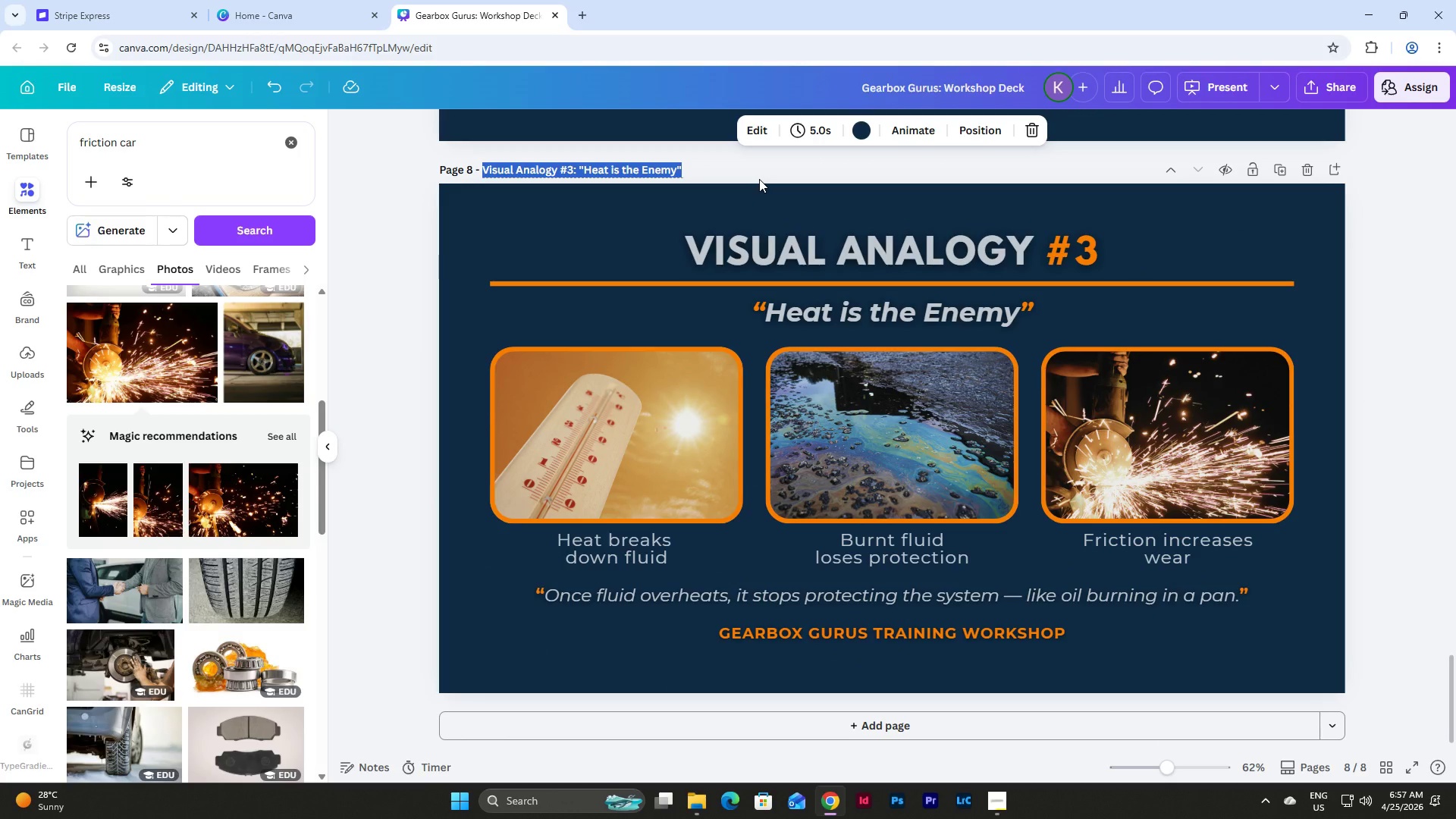 
type(Handling Object)
 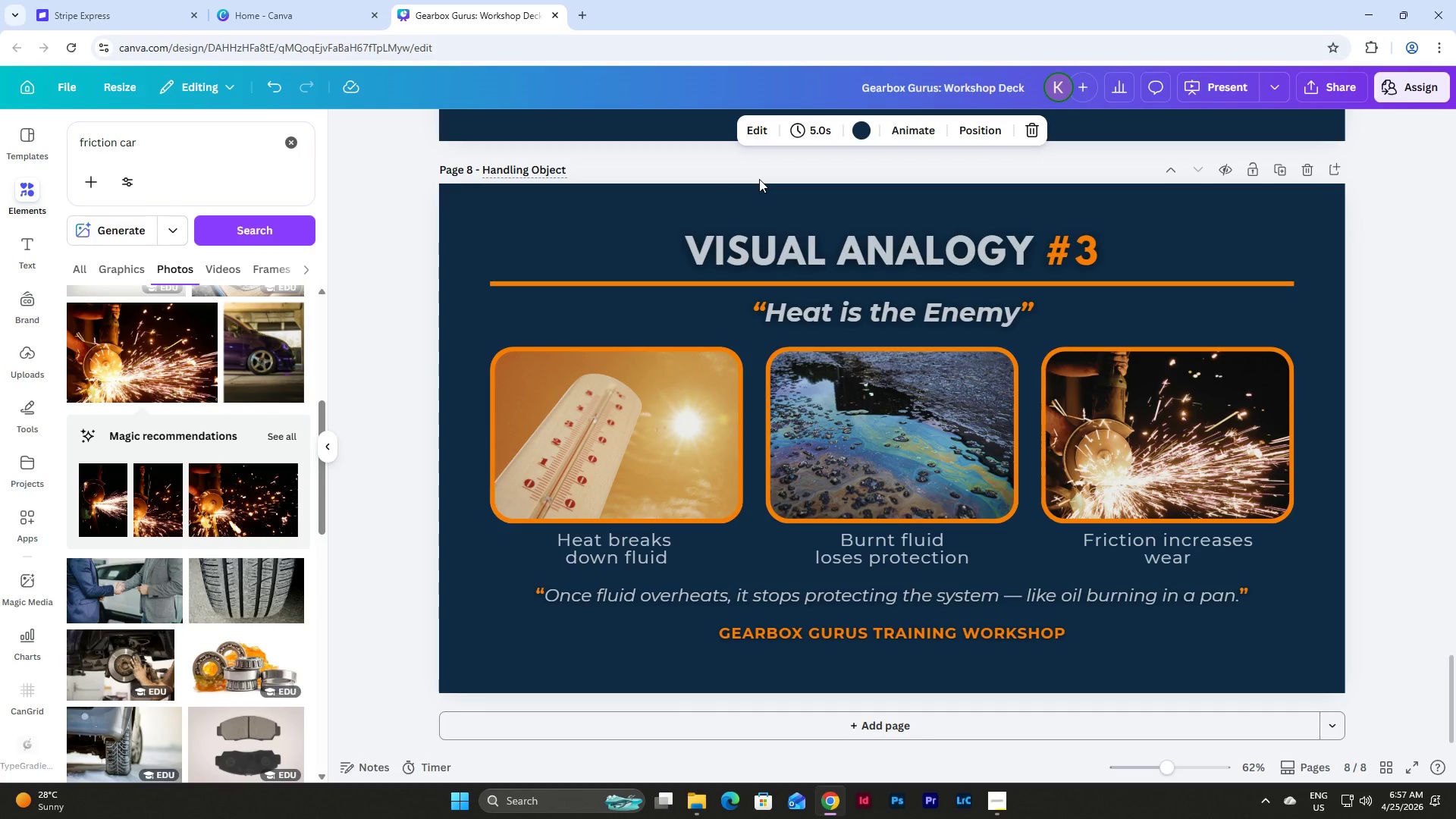 
type(ions (Pat)
key(Backspace)
type(rt 1))
 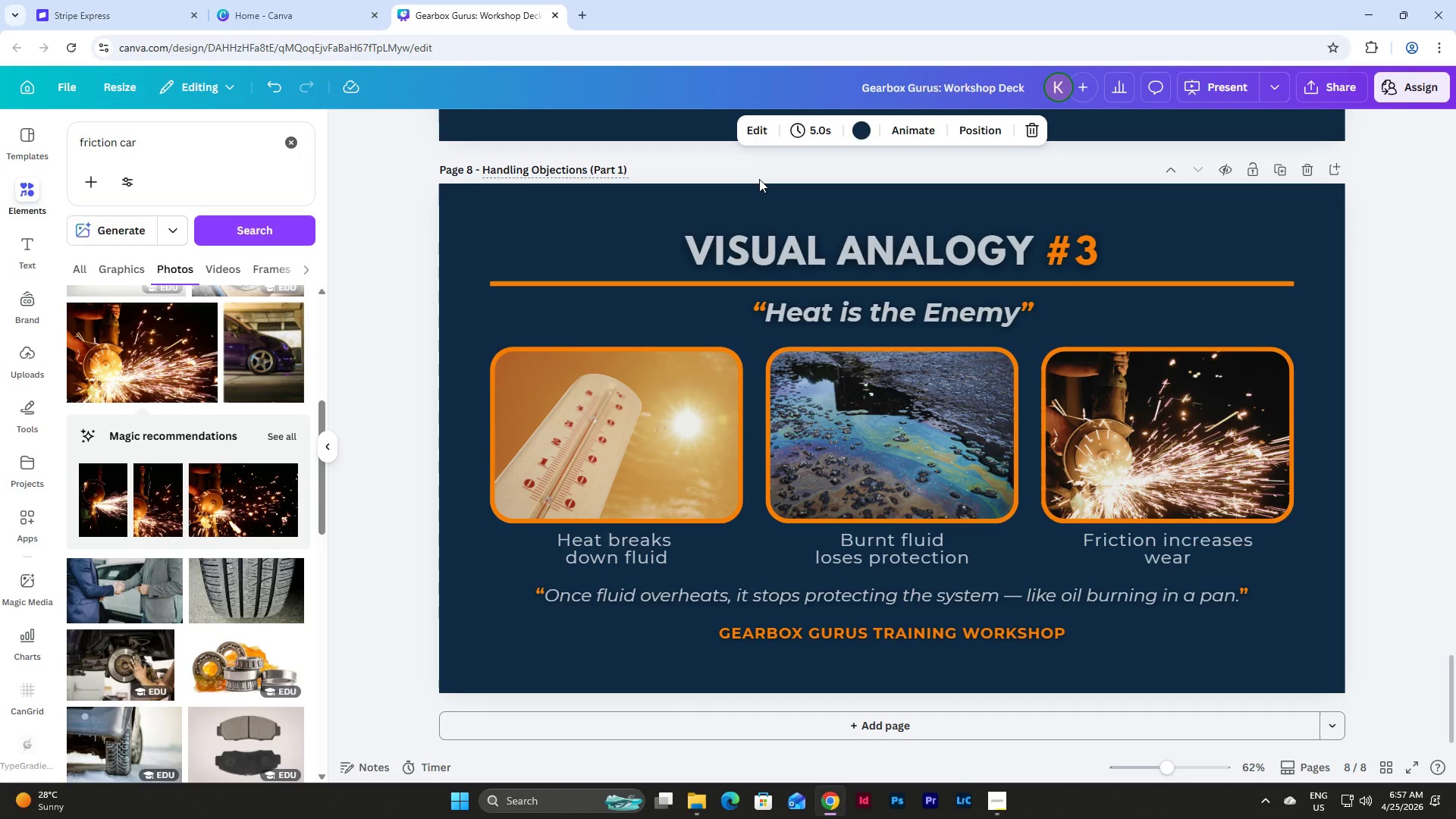 
wait(45.61)
 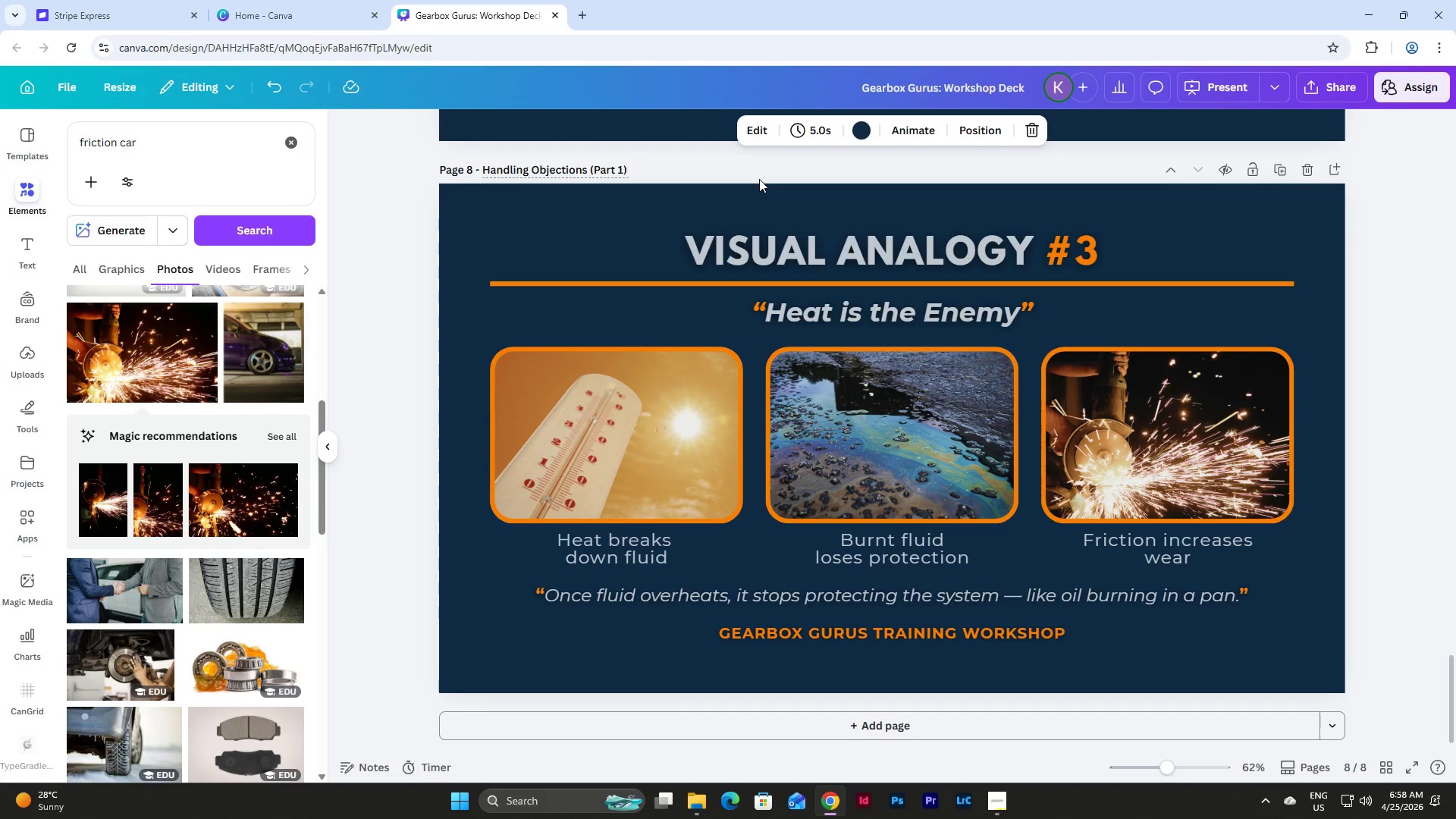 
scroll: coordinate [857, 334], scroll_direction: up, amount: 2.0
 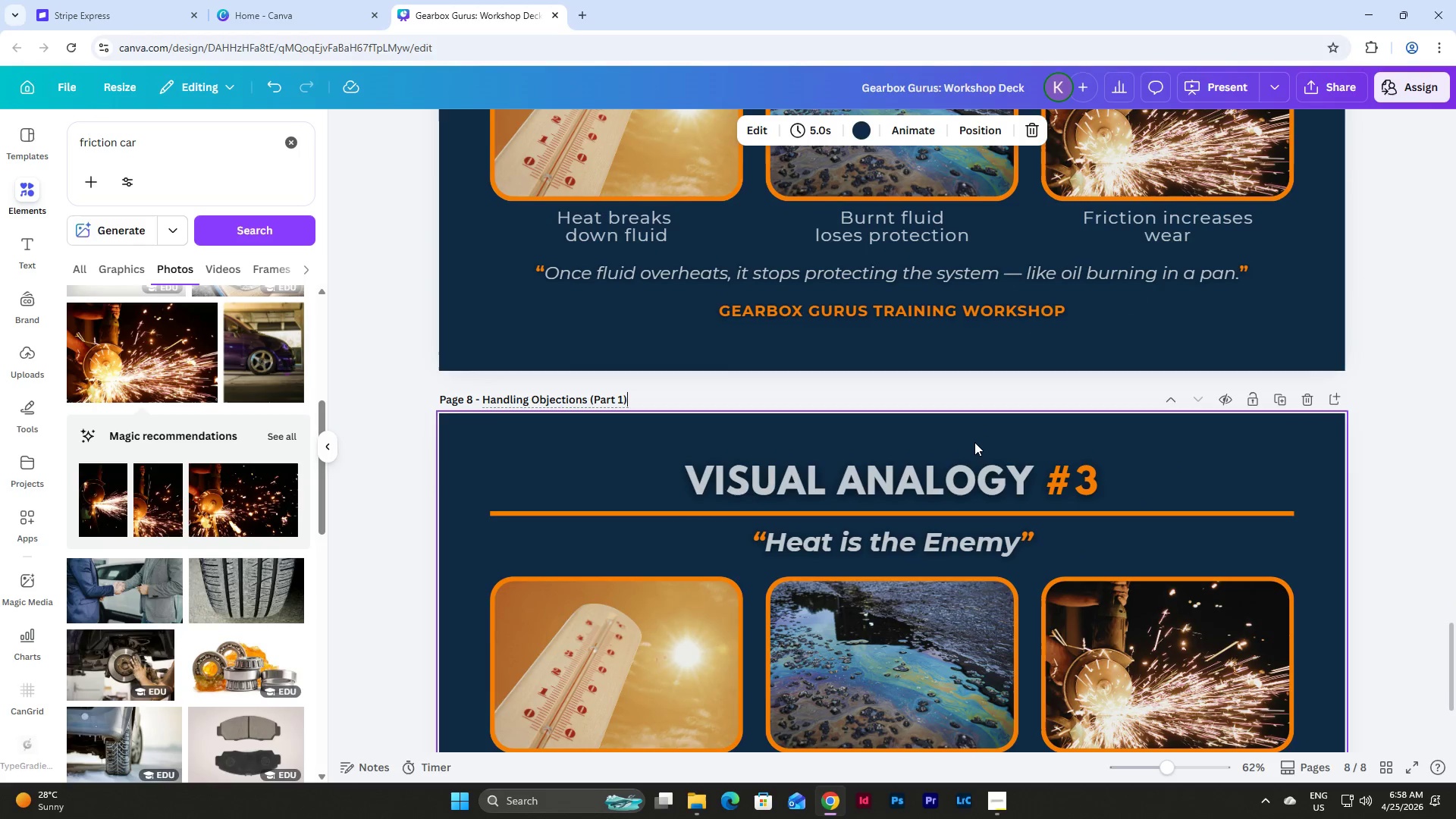 
scroll: coordinate [962, 380], scroll_direction: down, amount: 3.0
 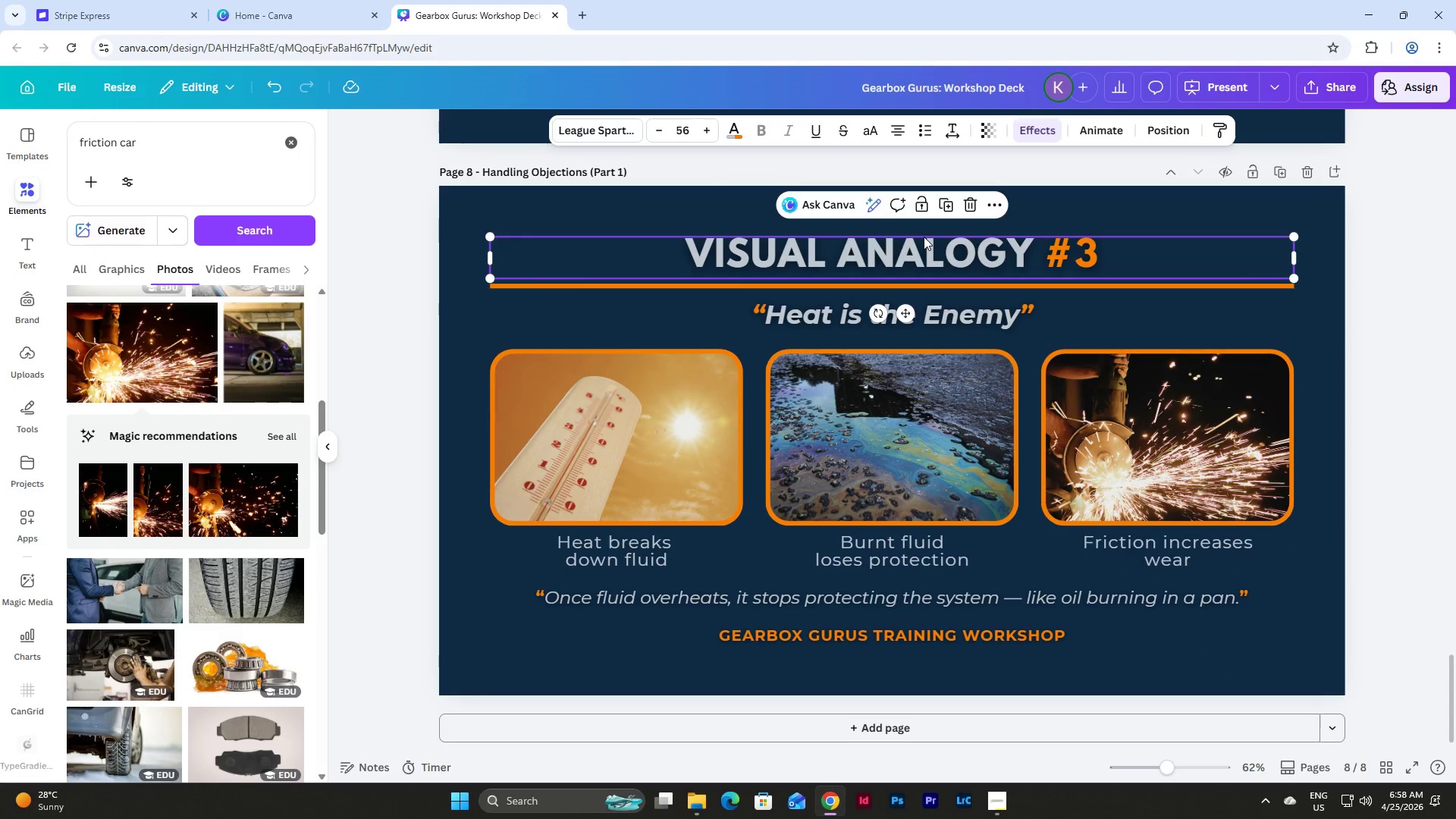 
double_click([924, 237])
 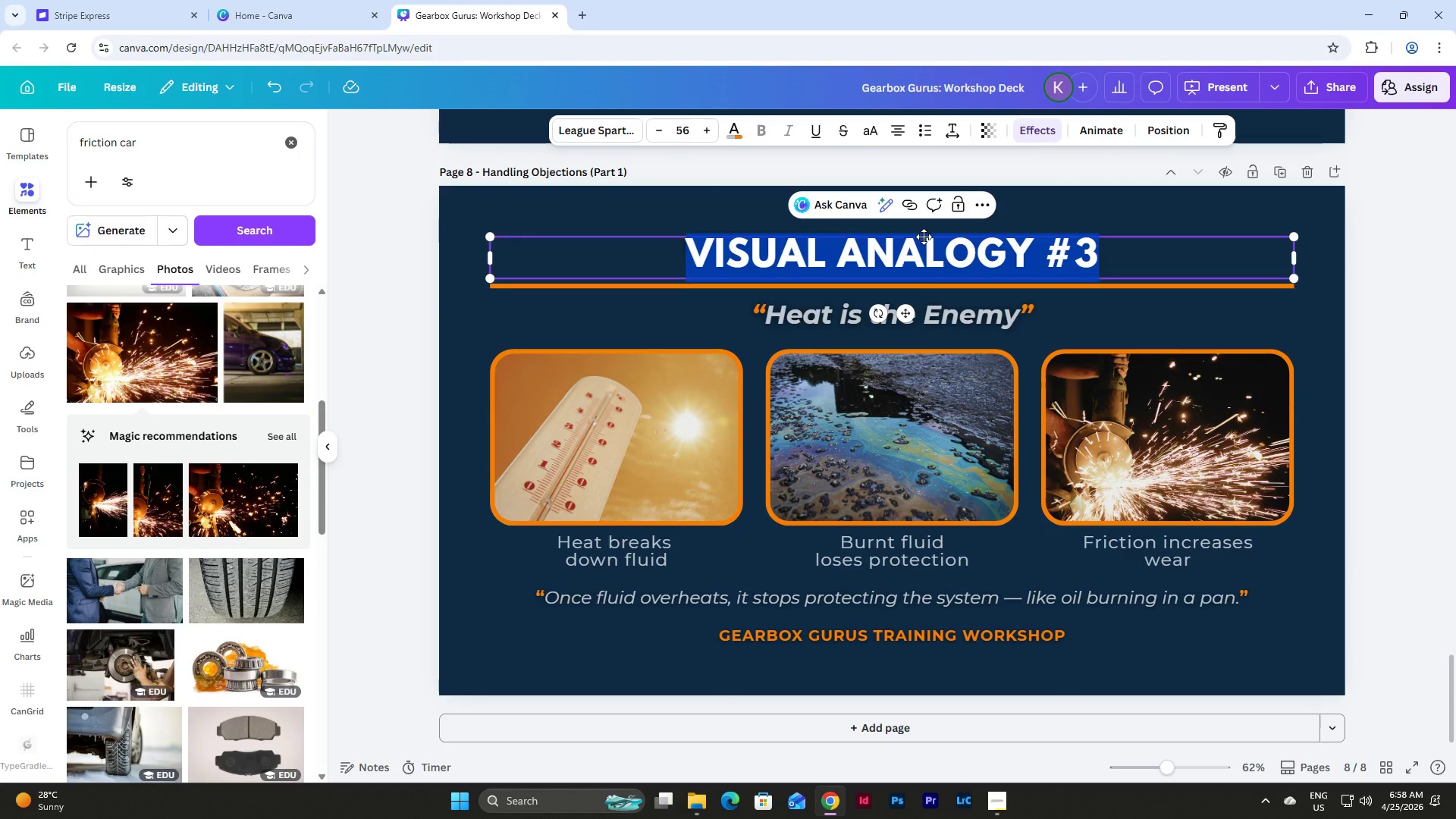 
wait(16.64)
 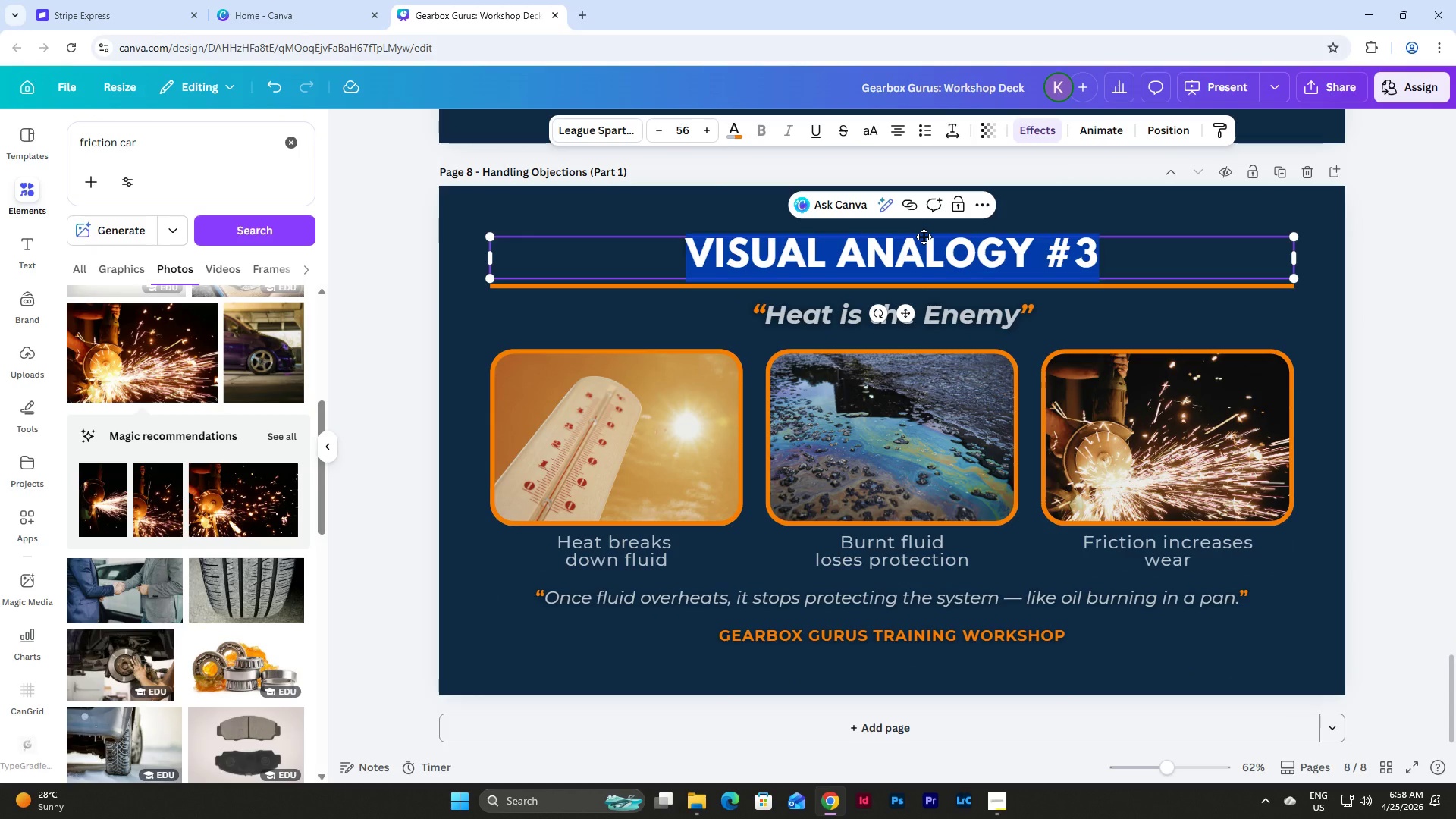 
type(HANDLING OBJECTIONS)
 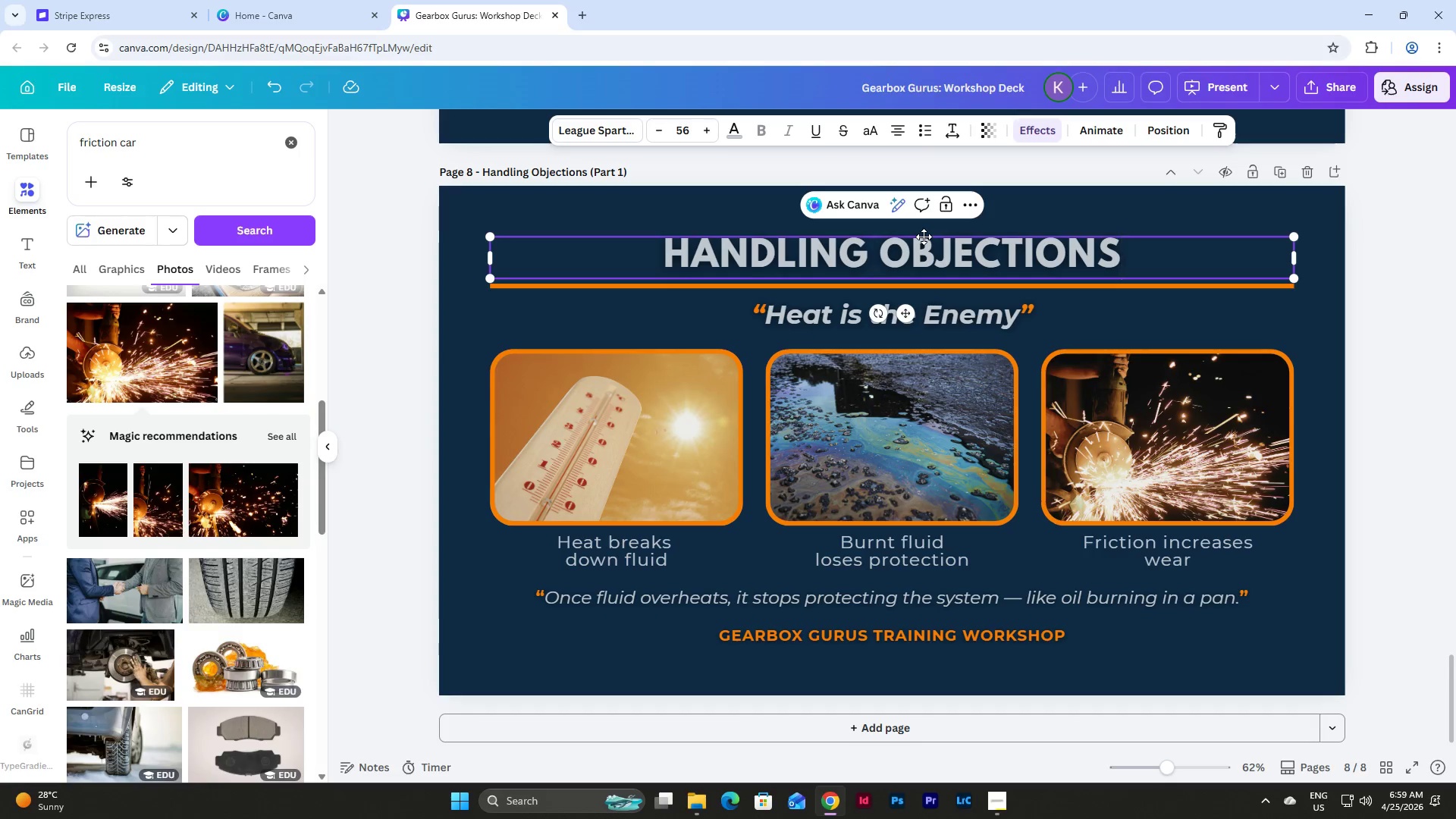 
left_click([1003, 807])